 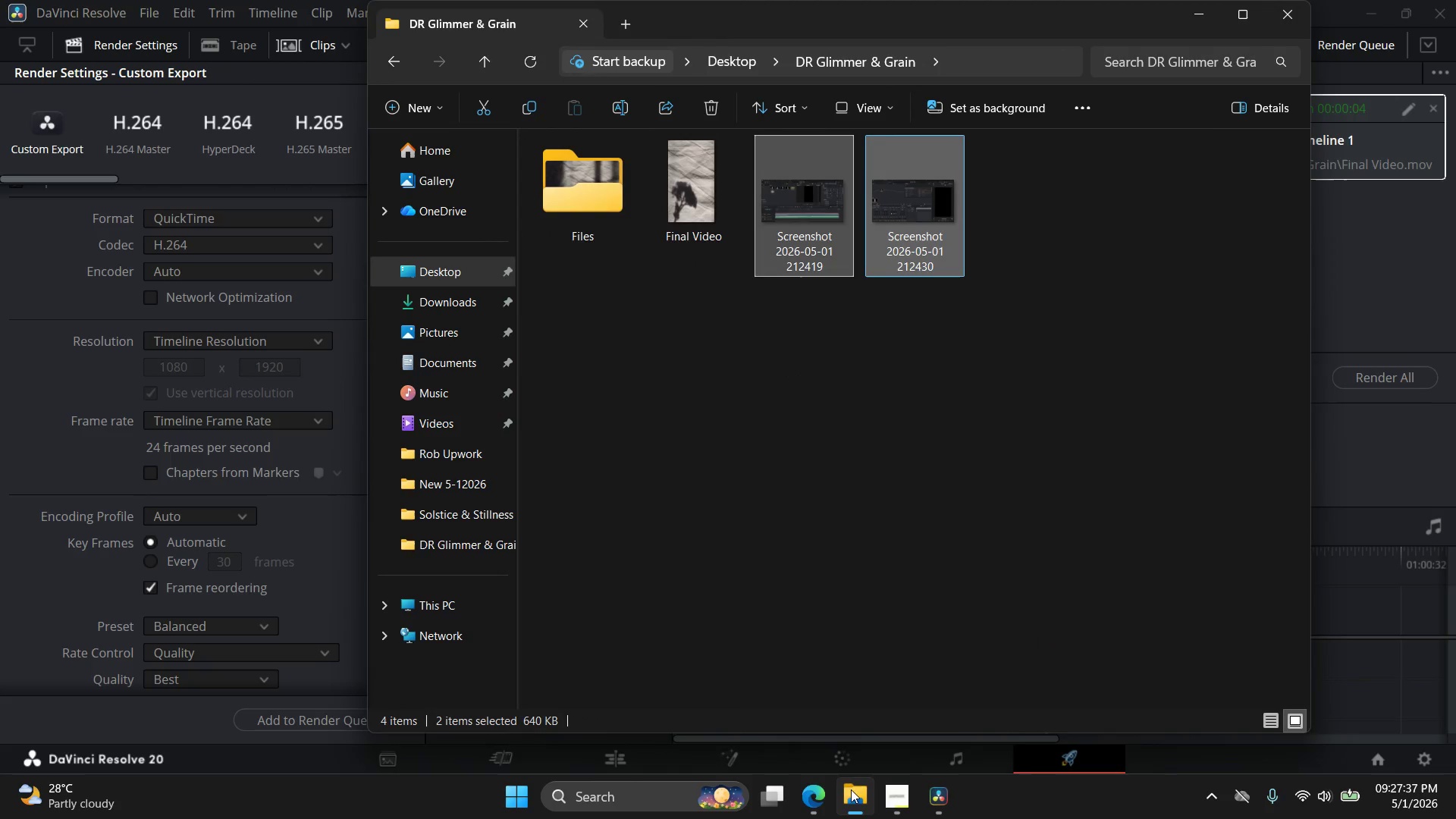 
right_click([802, 234])
 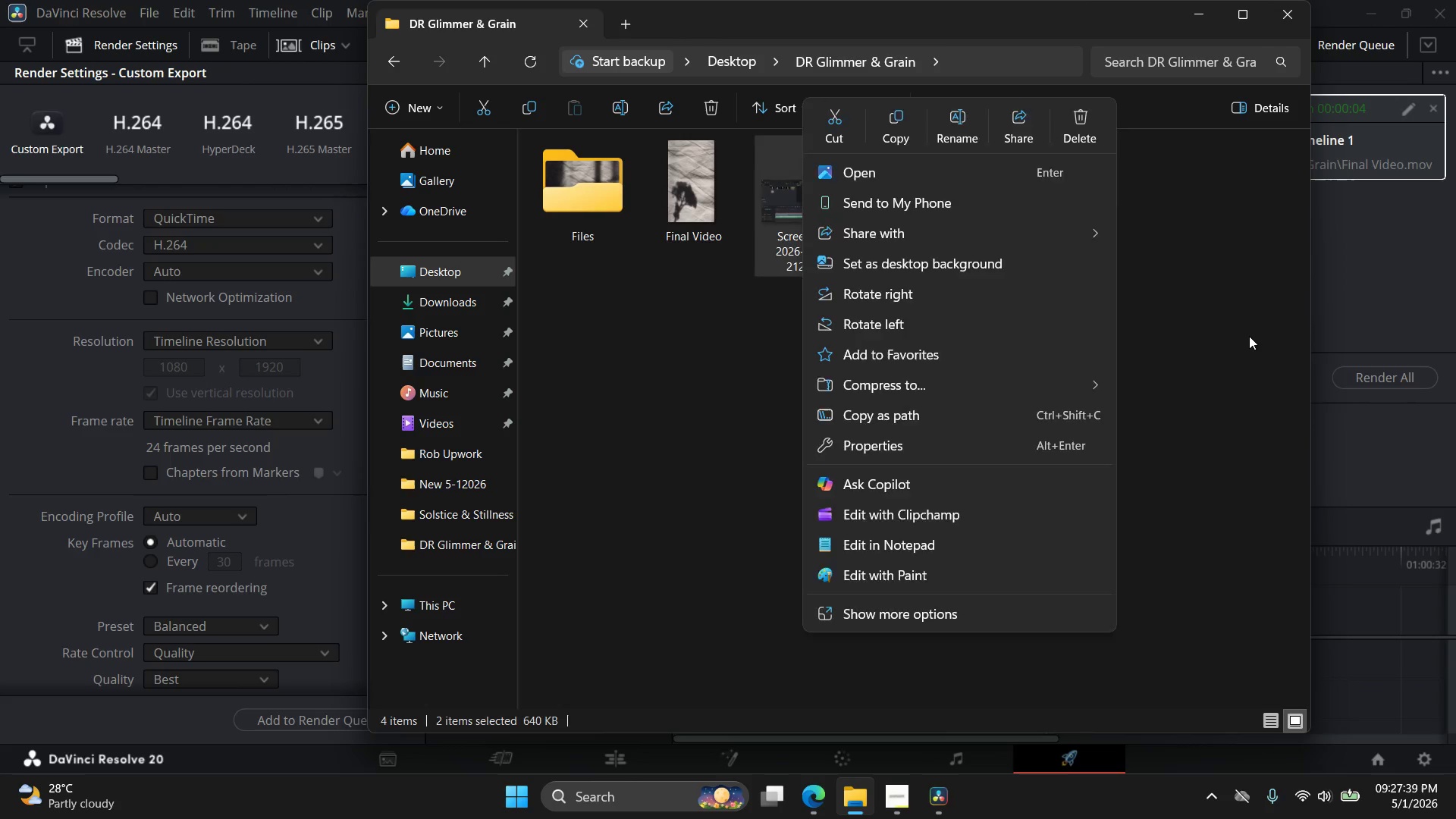 
left_click_drag(start_coordinate=[1139, 353], to_coordinate=[673, 152])
 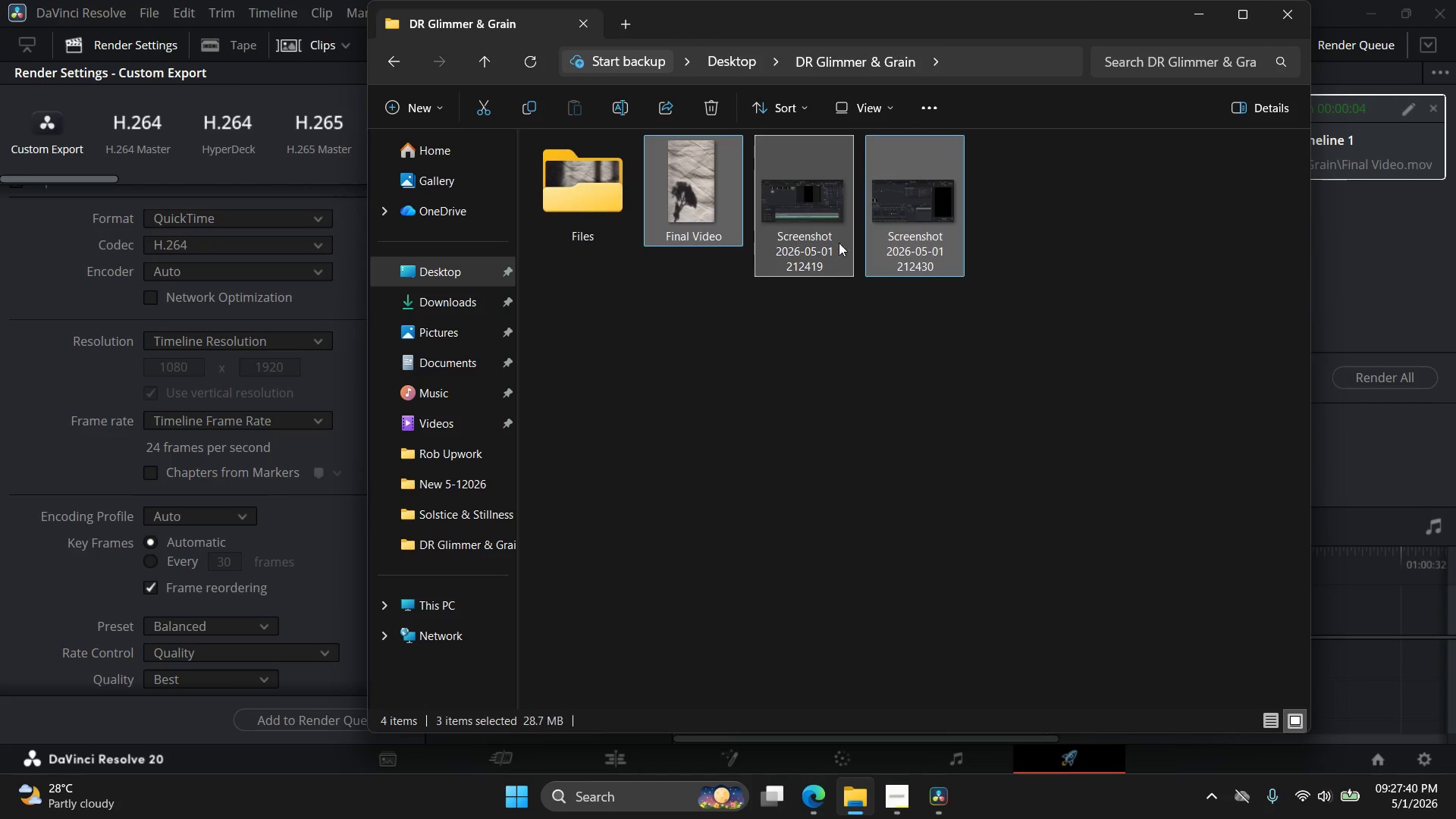 
left_click([986, 332])
 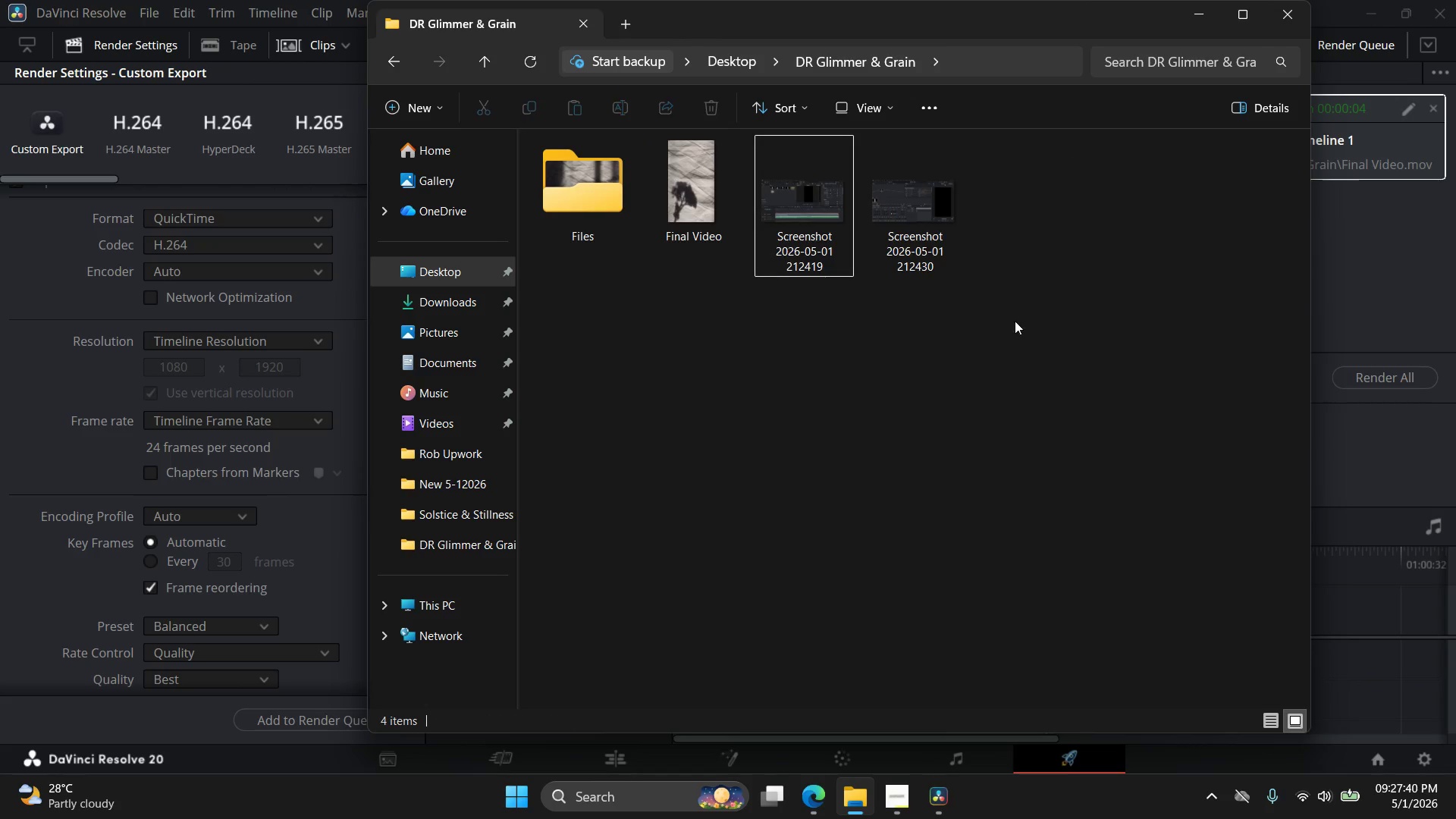 
left_click_drag(start_coordinate=[996, 313], to_coordinate=[774, 217])
 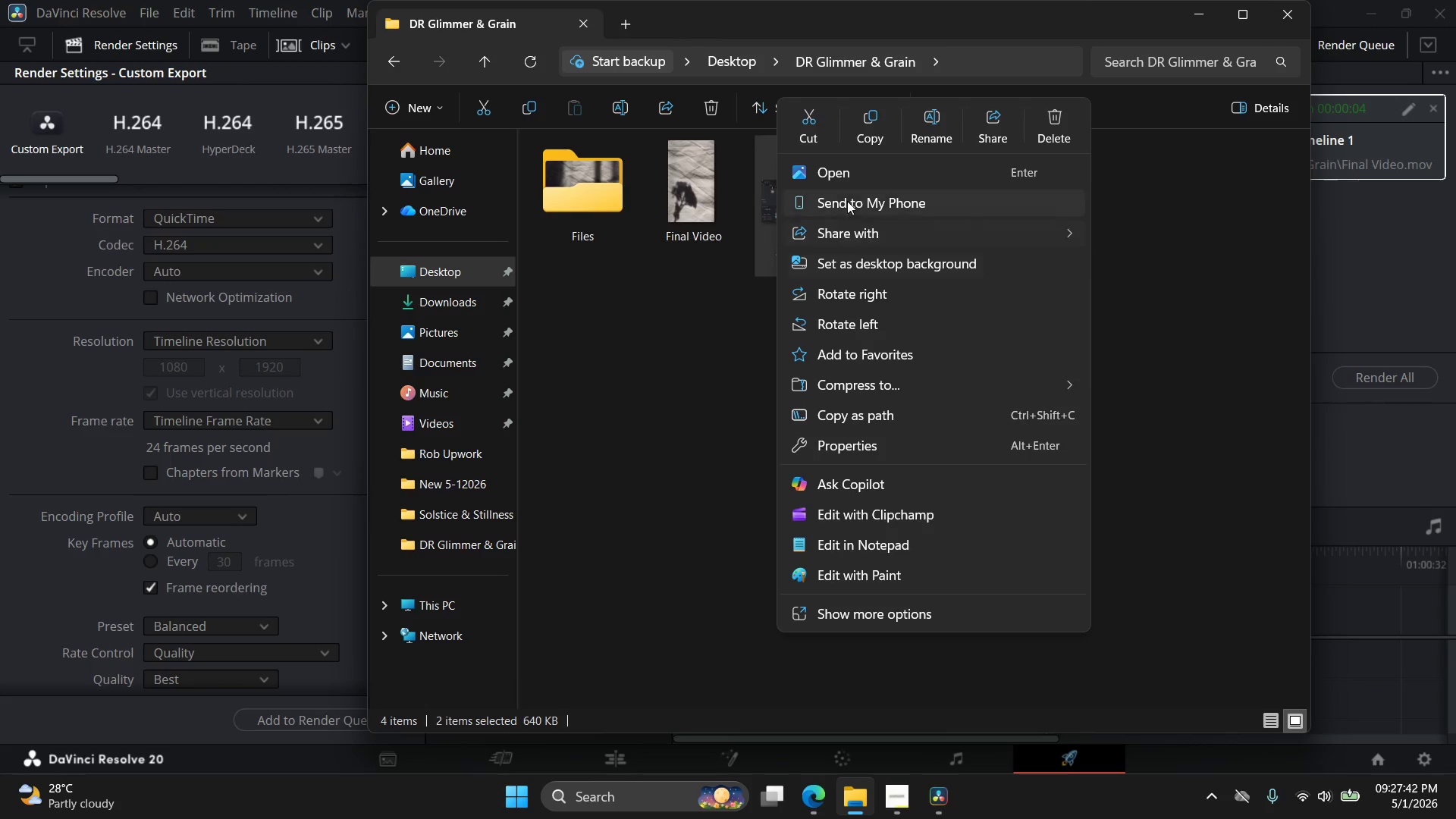 
left_click([931, 127])
 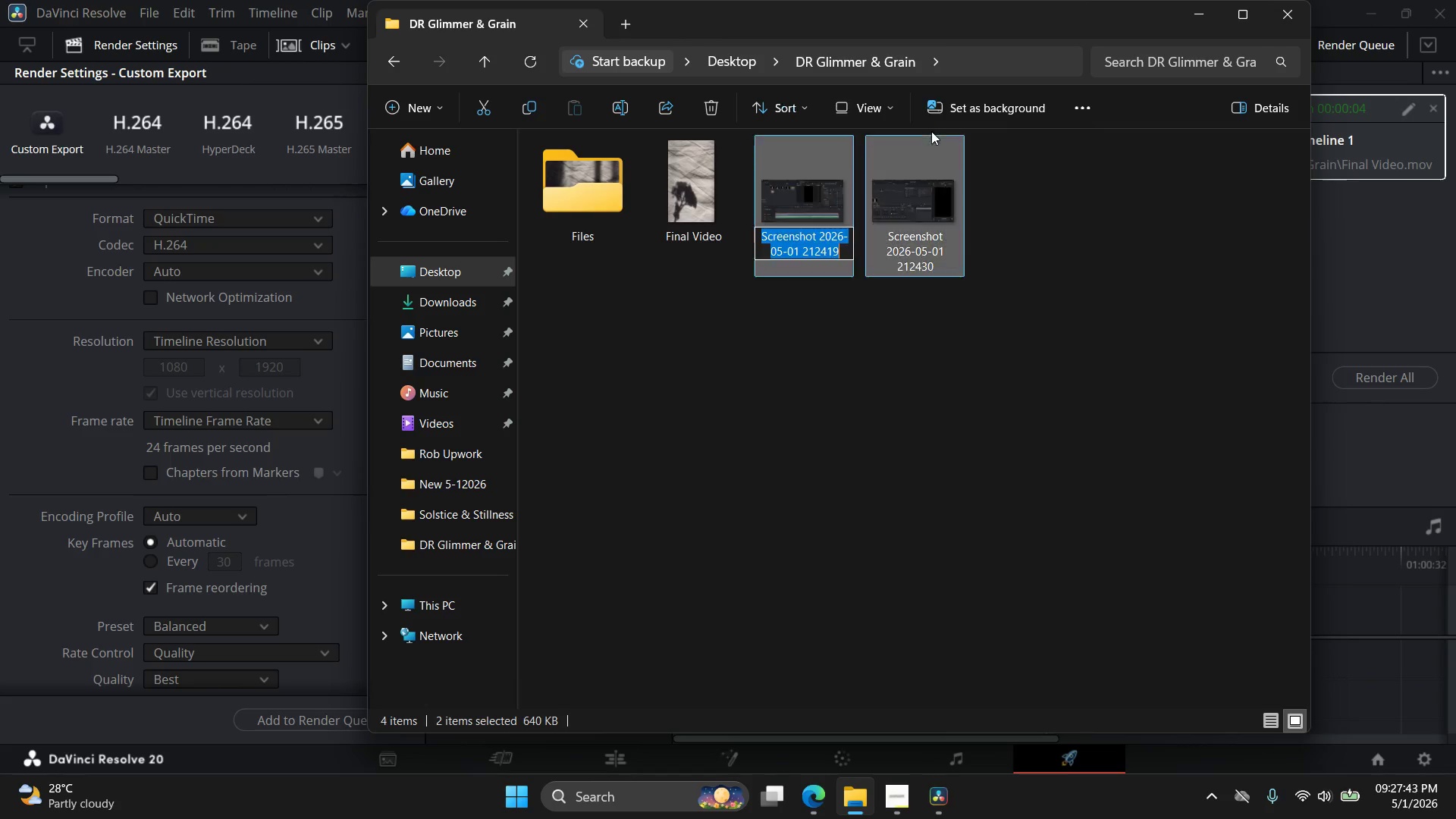 
key(Control+ControlLeft)
 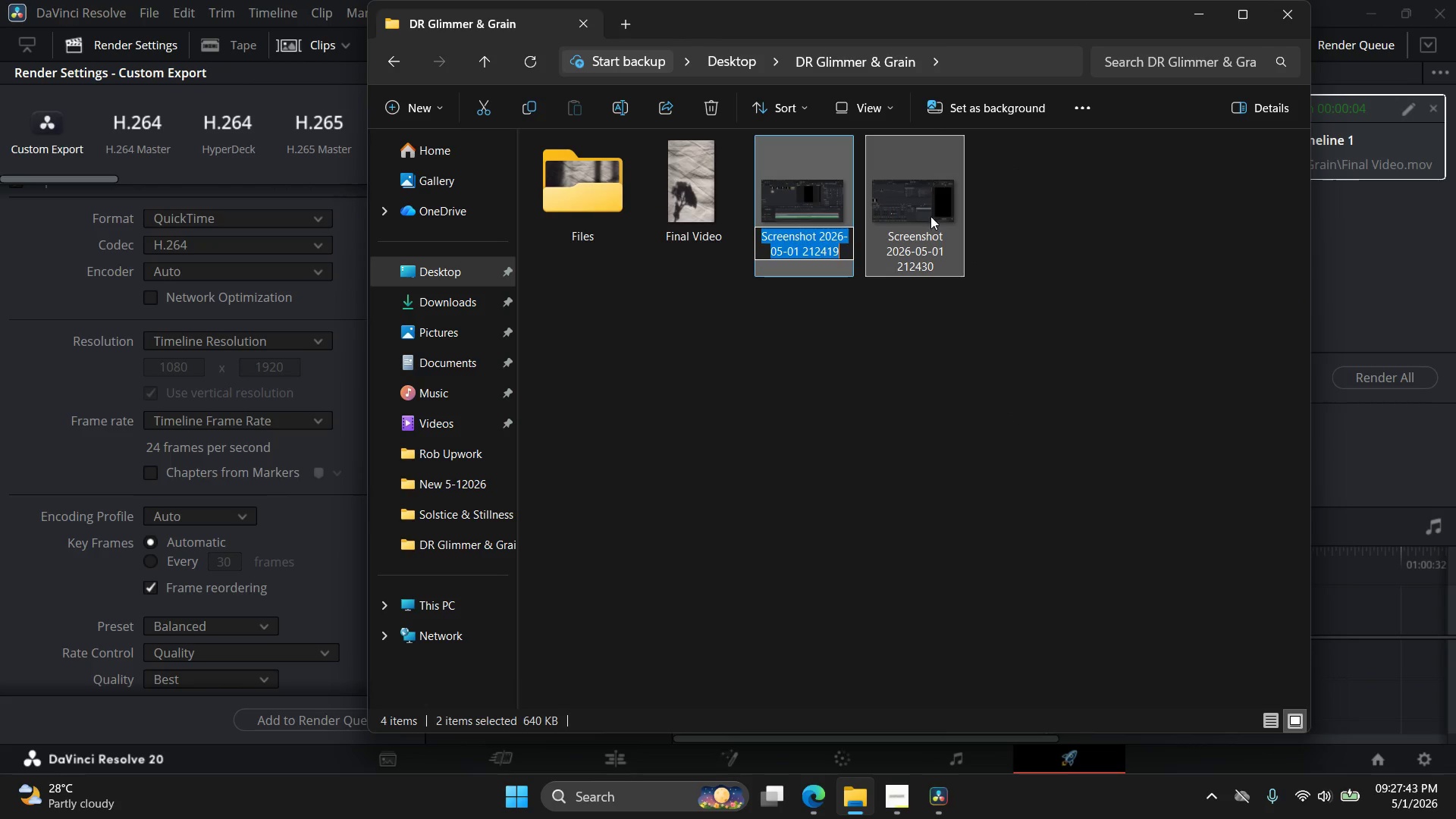 
key(Control+V)
 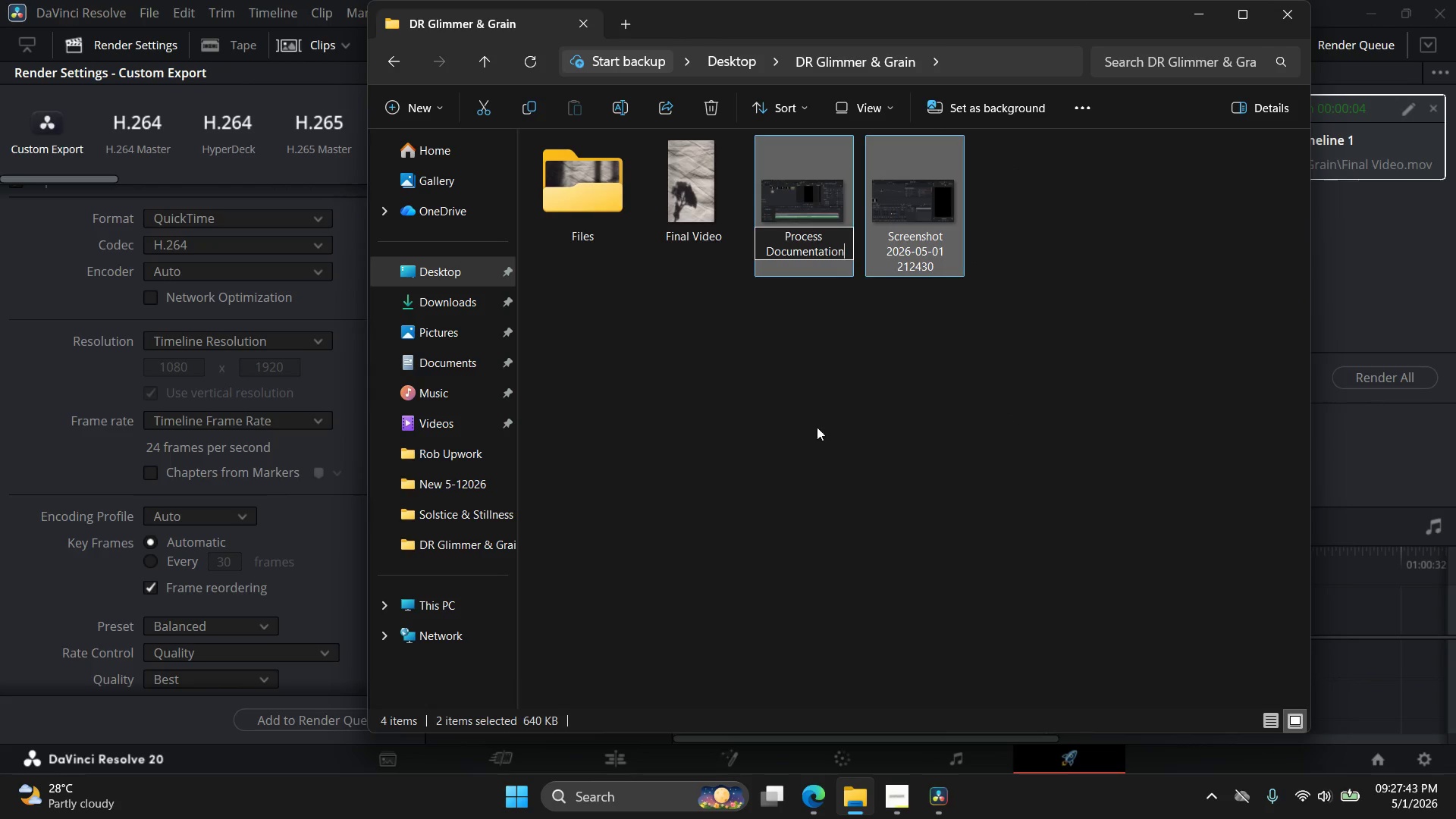 
left_click([815, 427])
 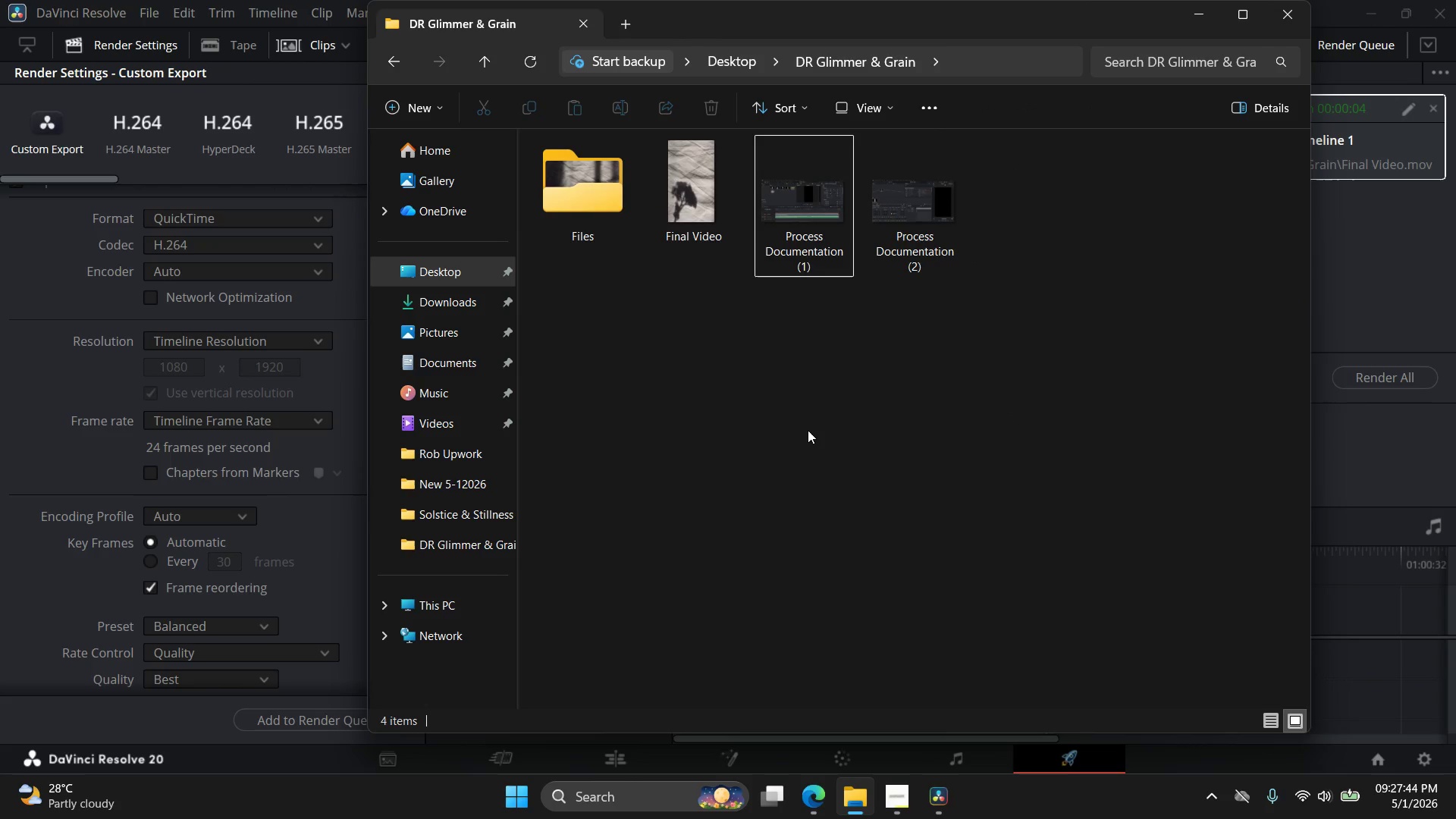 
left_click([807, 429])
 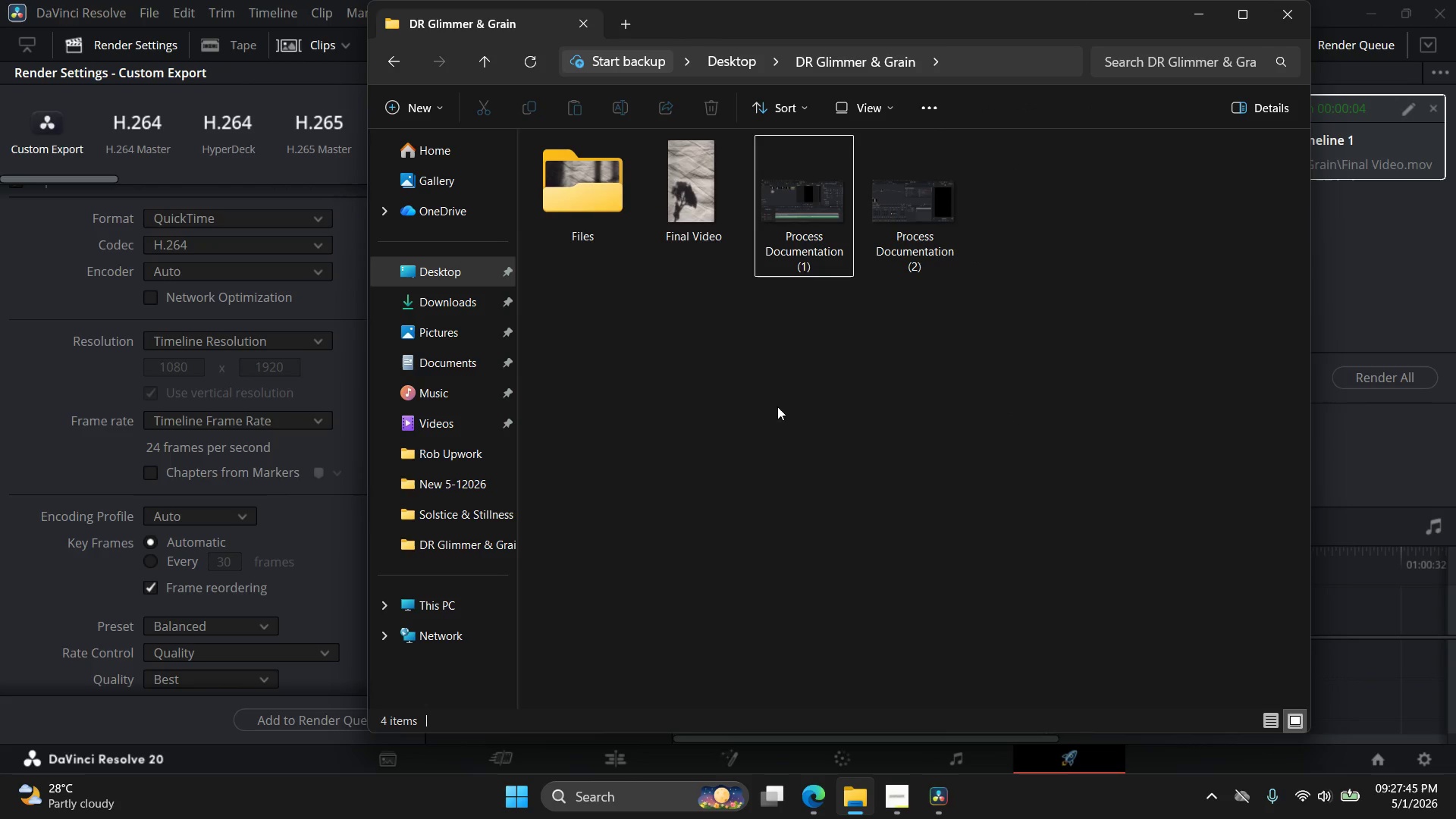 
mouse_move([789, 245])